 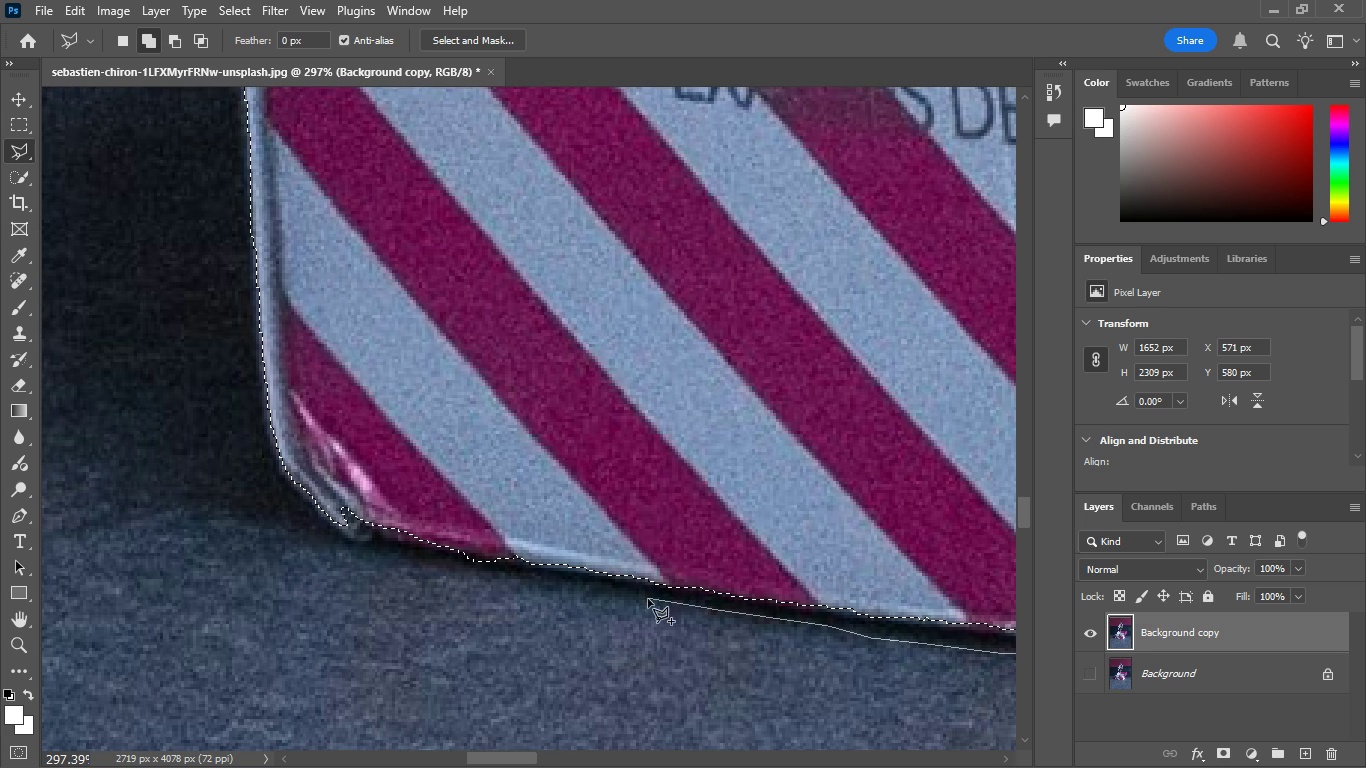 
key(Space)
 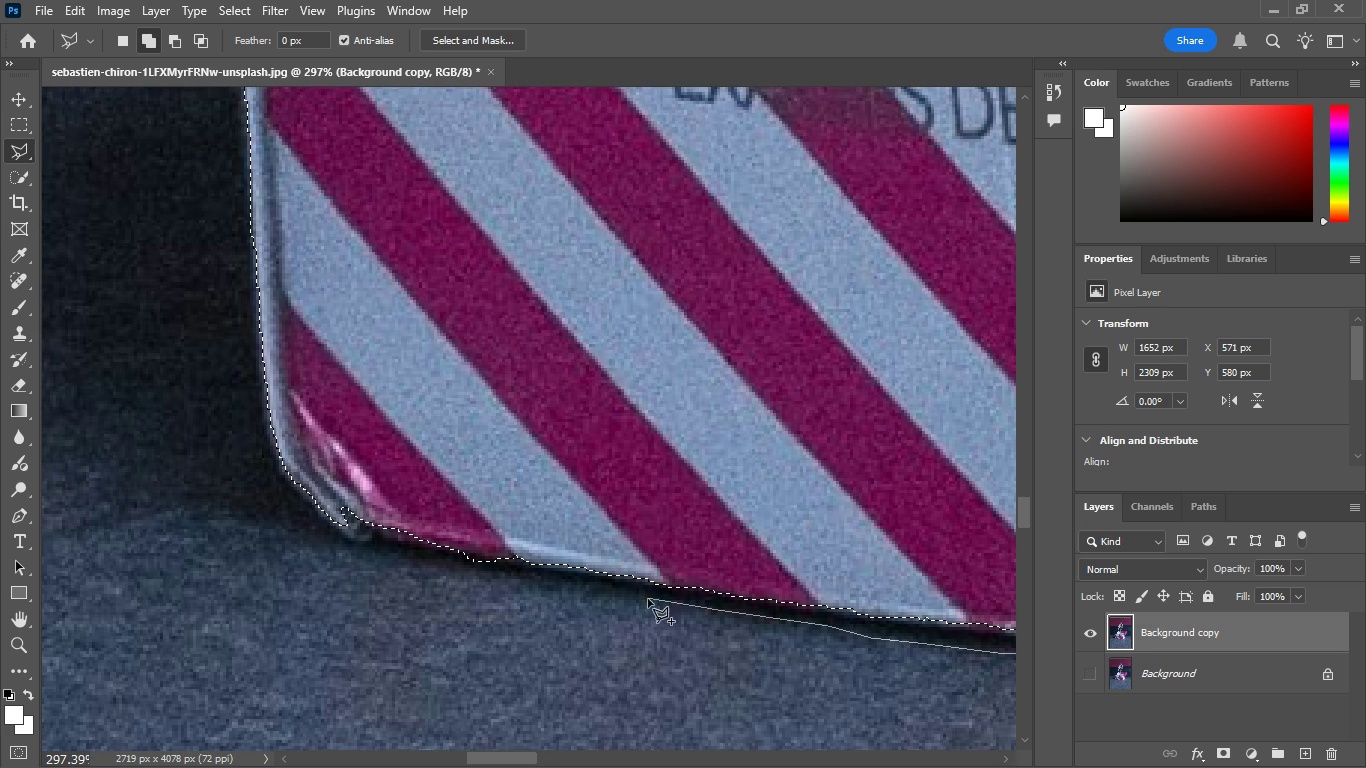 
key(Space)
 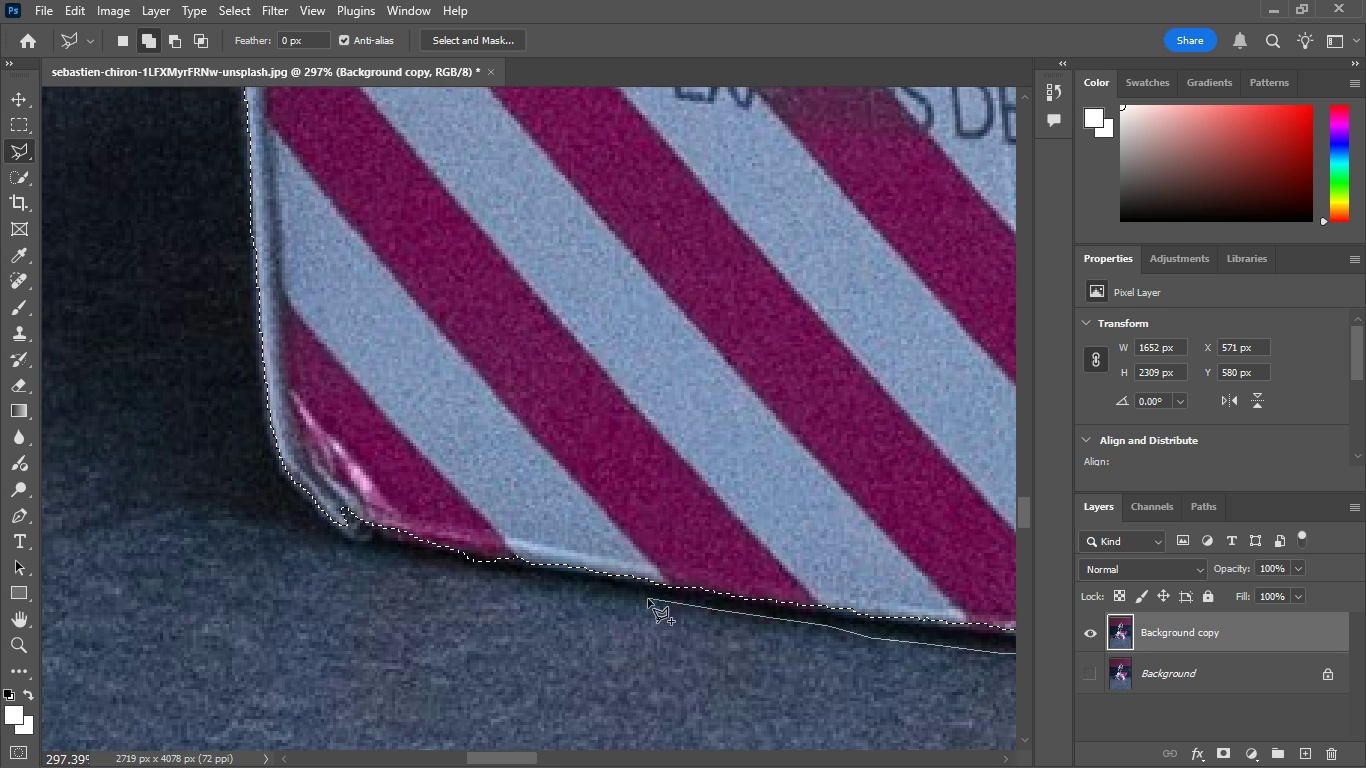 
key(Space)
 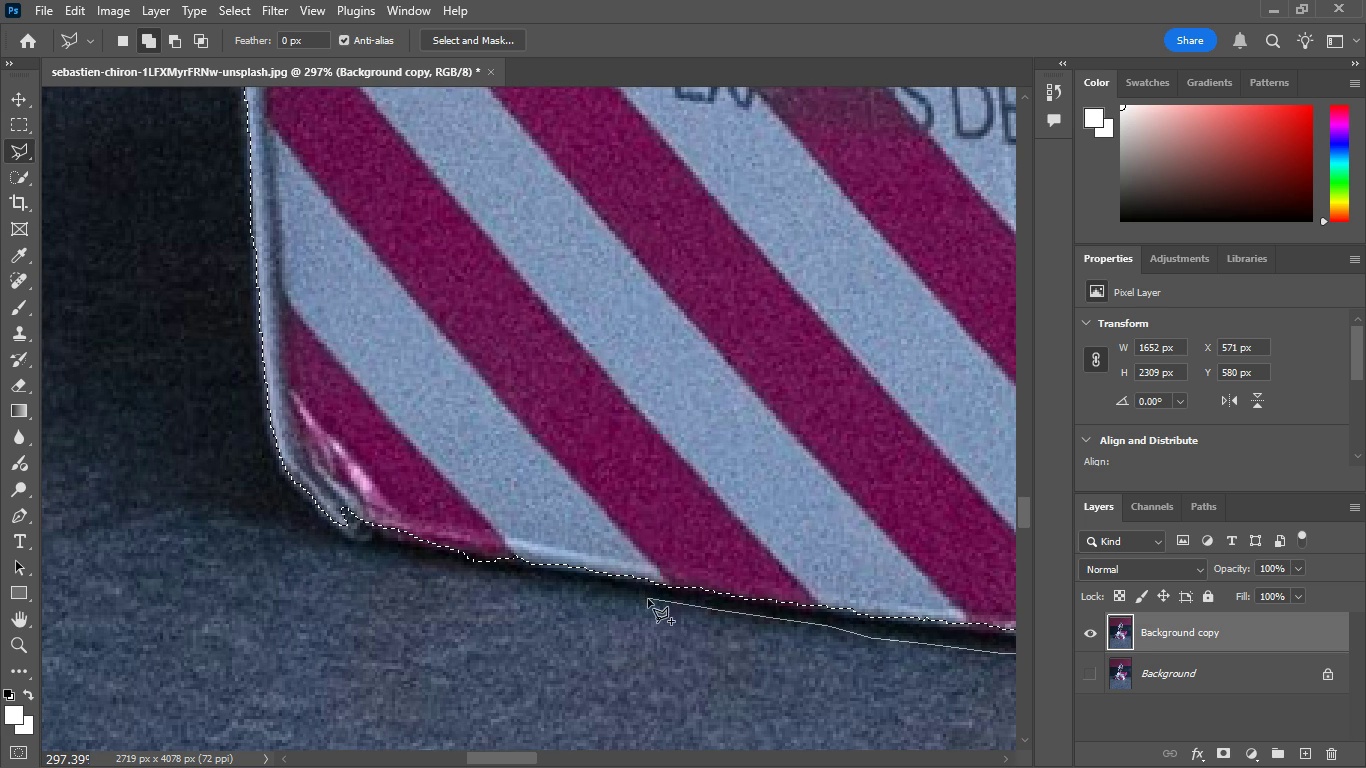 
key(Space)
 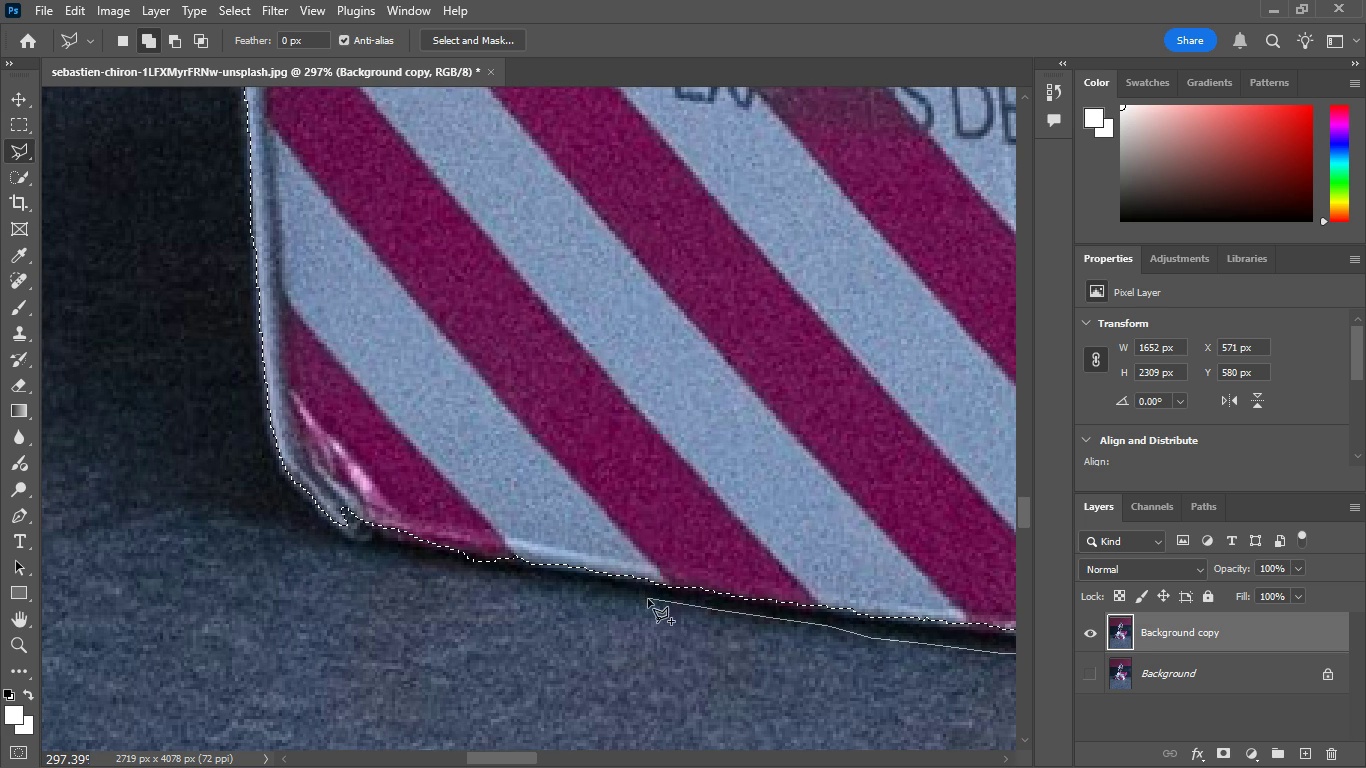 
key(Space)
 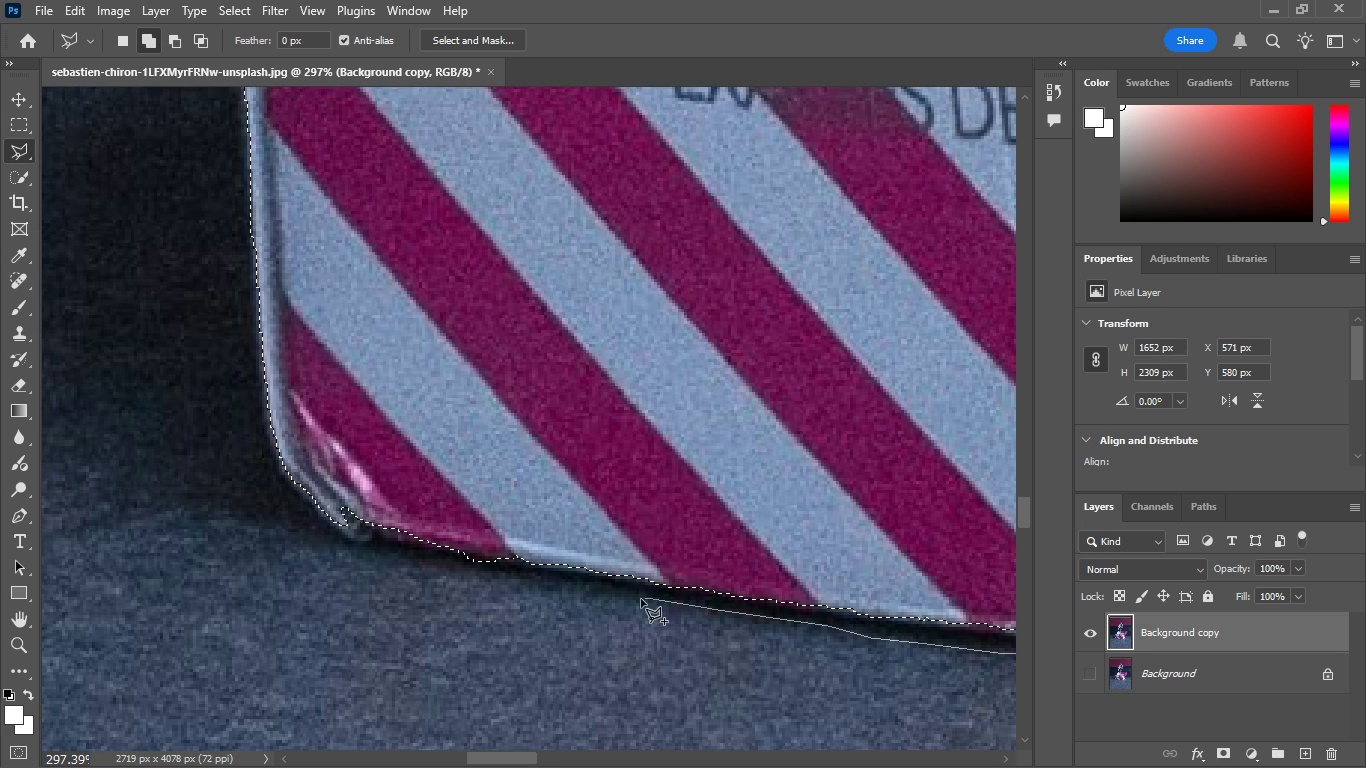 
key(Space)
 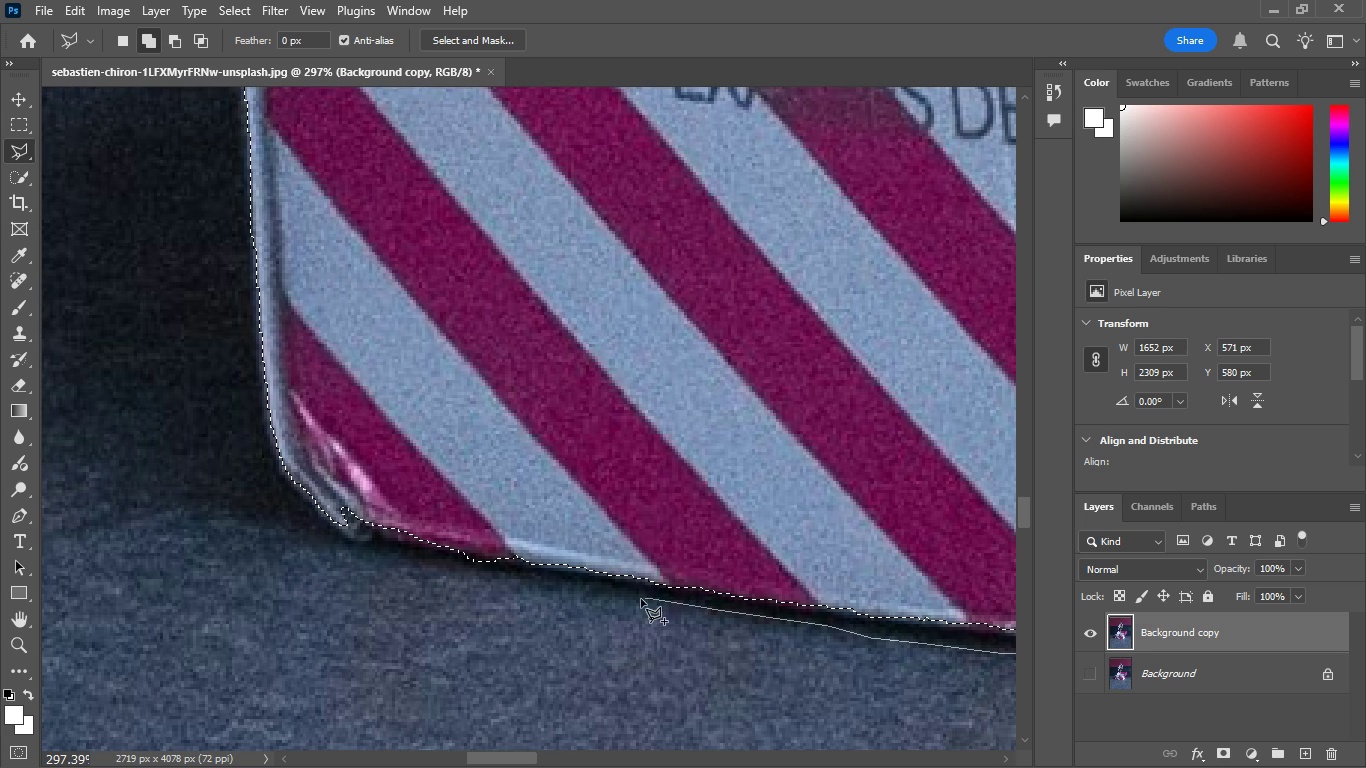 
key(Space)
 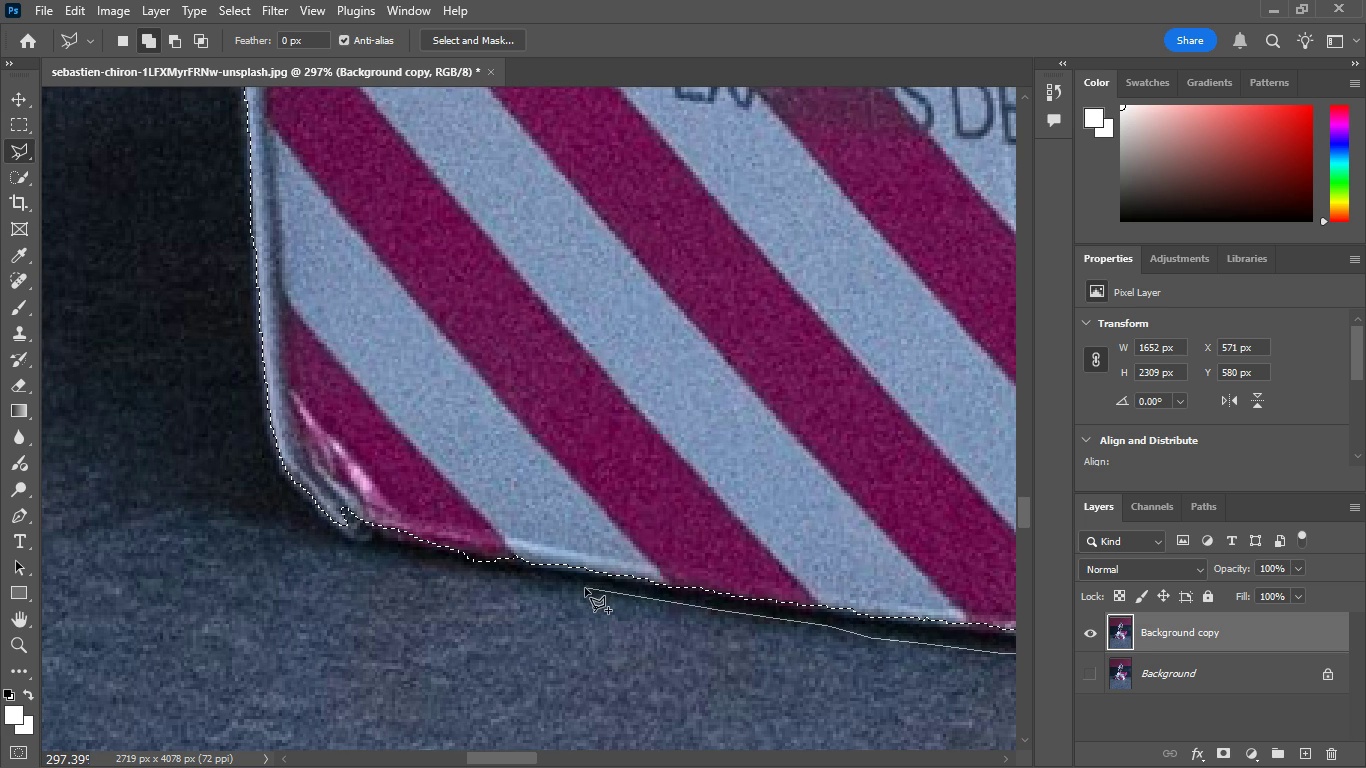 
left_click([584, 586])
 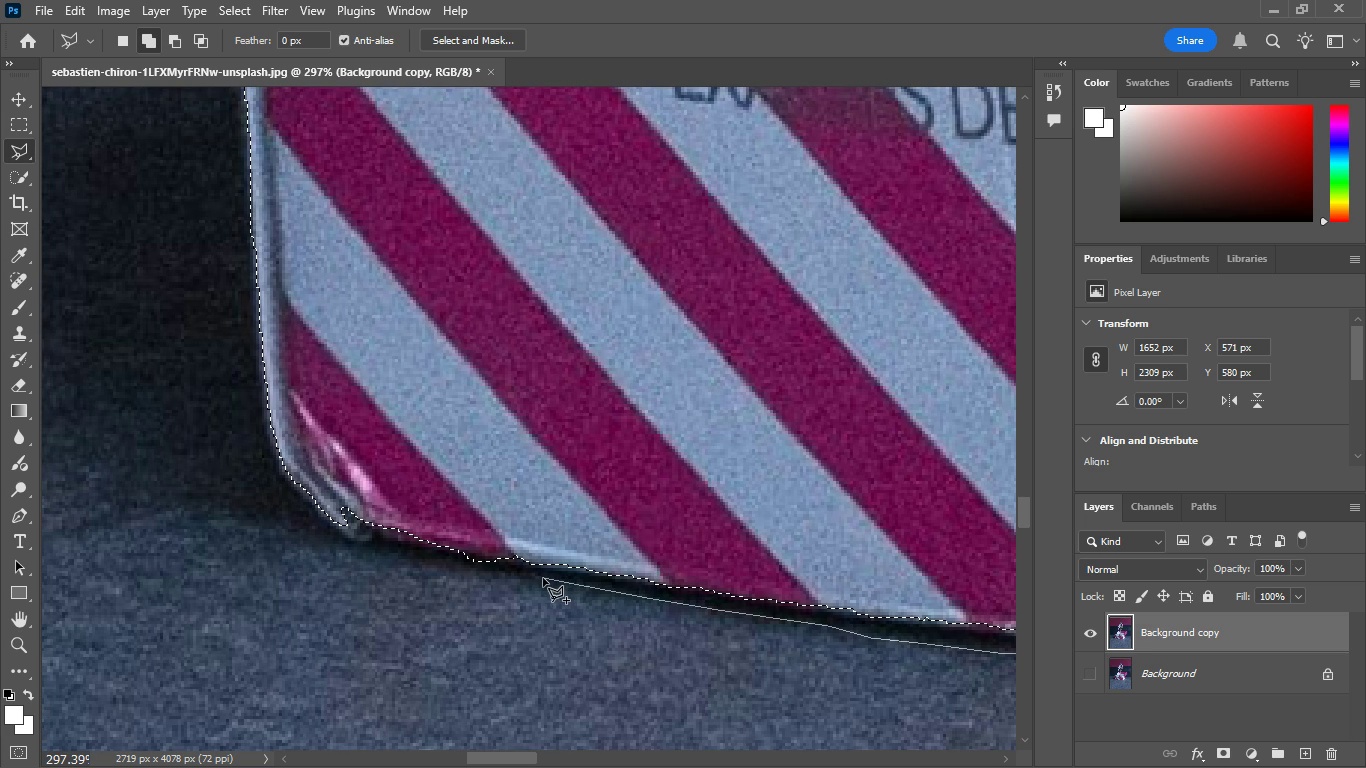 
left_click([539, 578])
 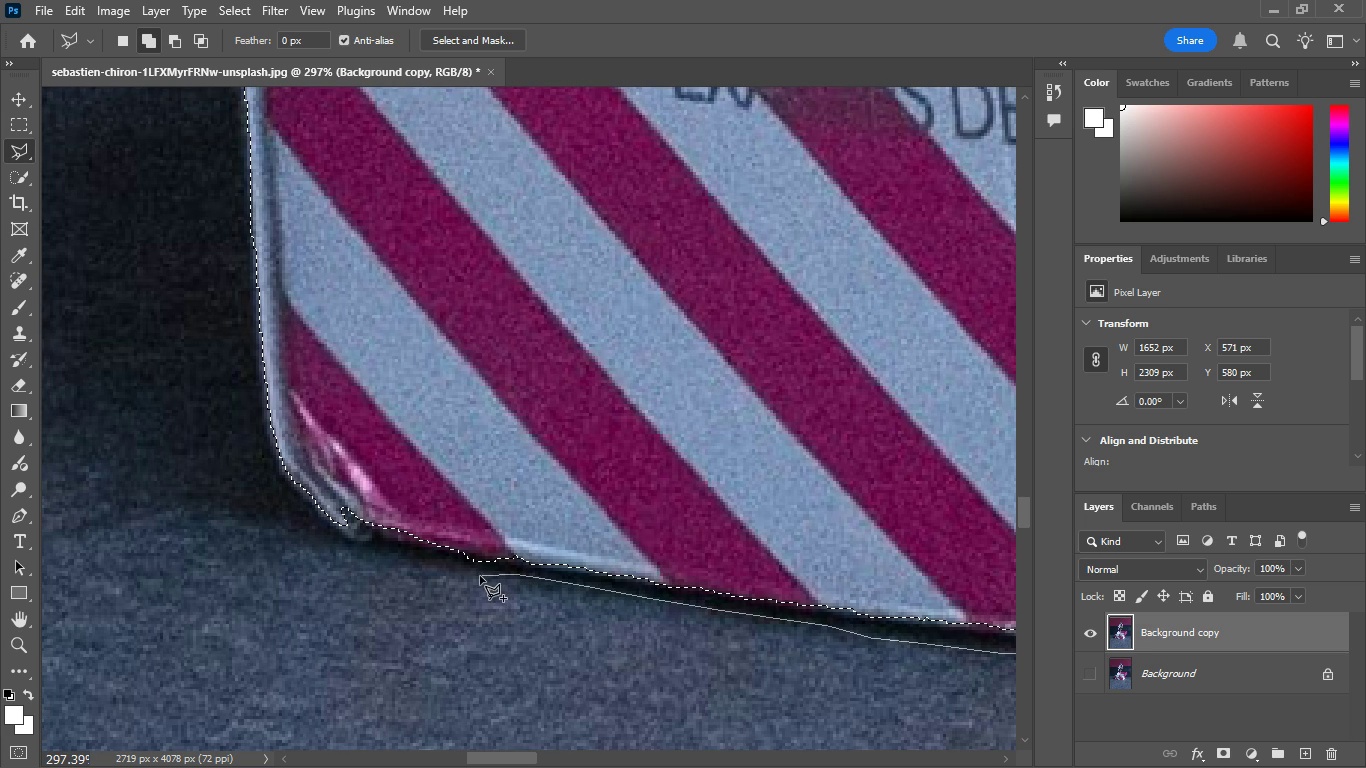 
left_click([474, 572])
 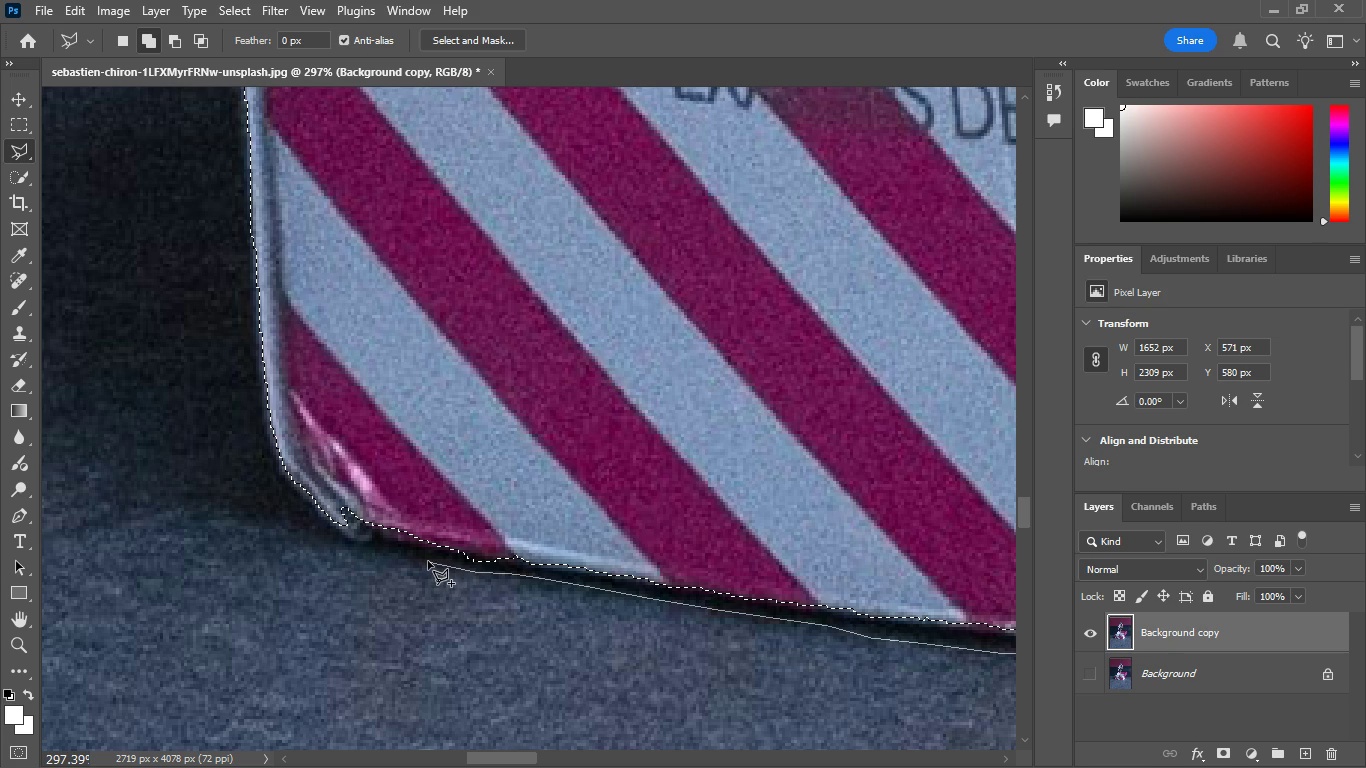 
left_click([428, 561])
 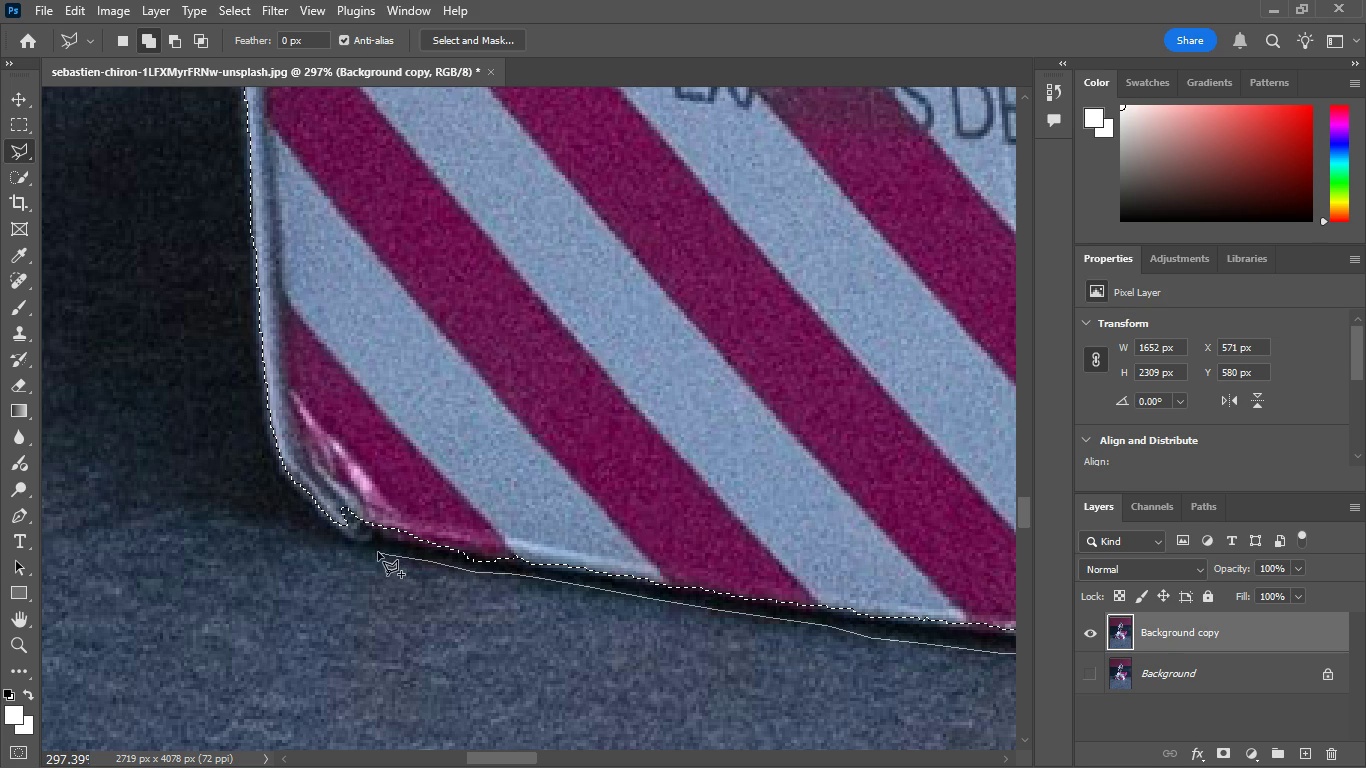 
left_click([389, 555])
 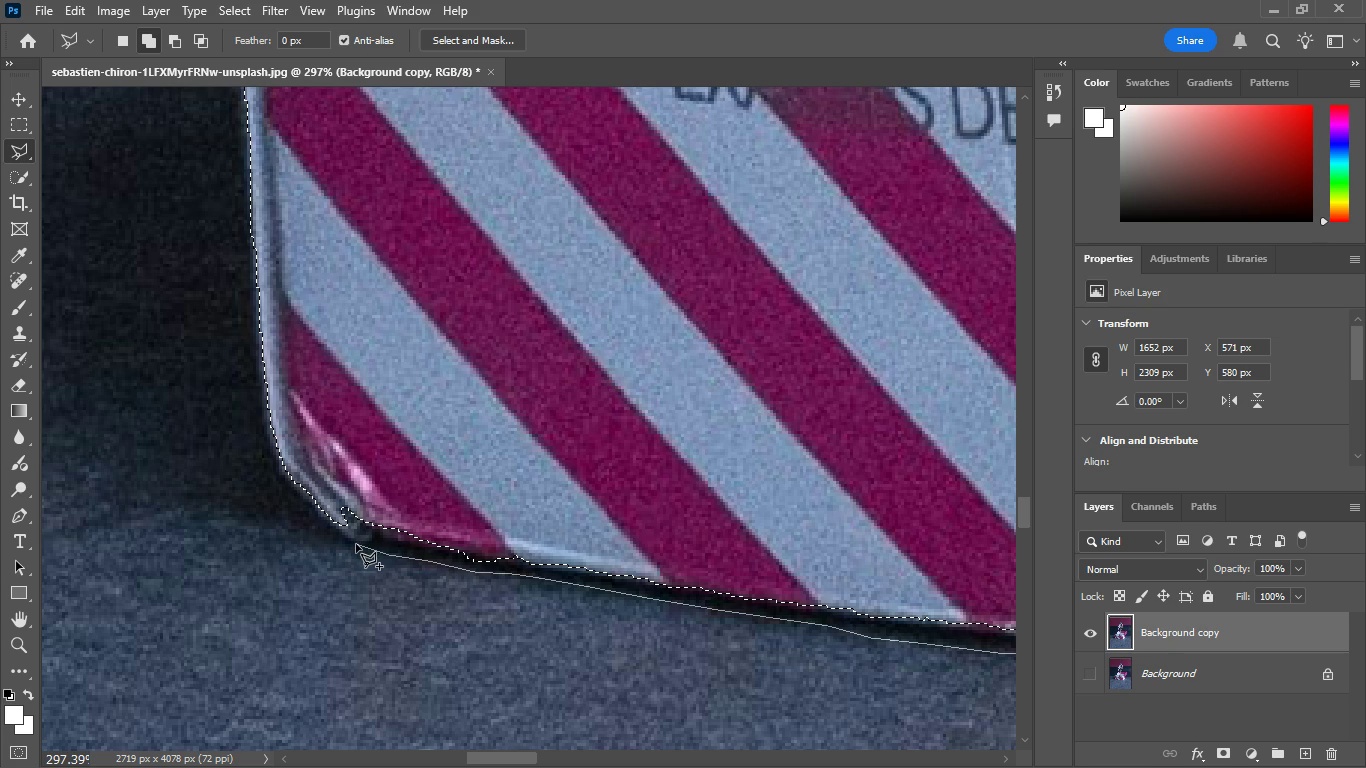 
left_click([355, 544])
 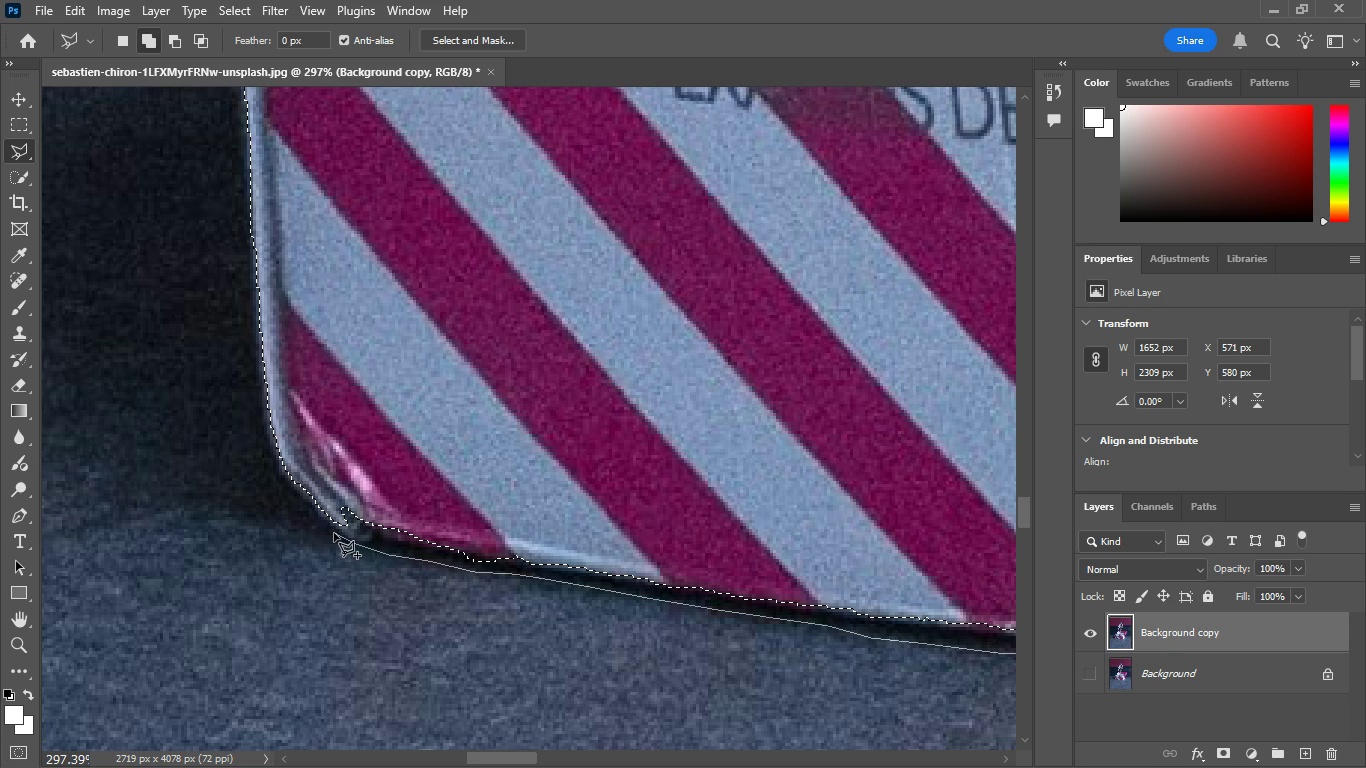 
left_click([334, 533])
 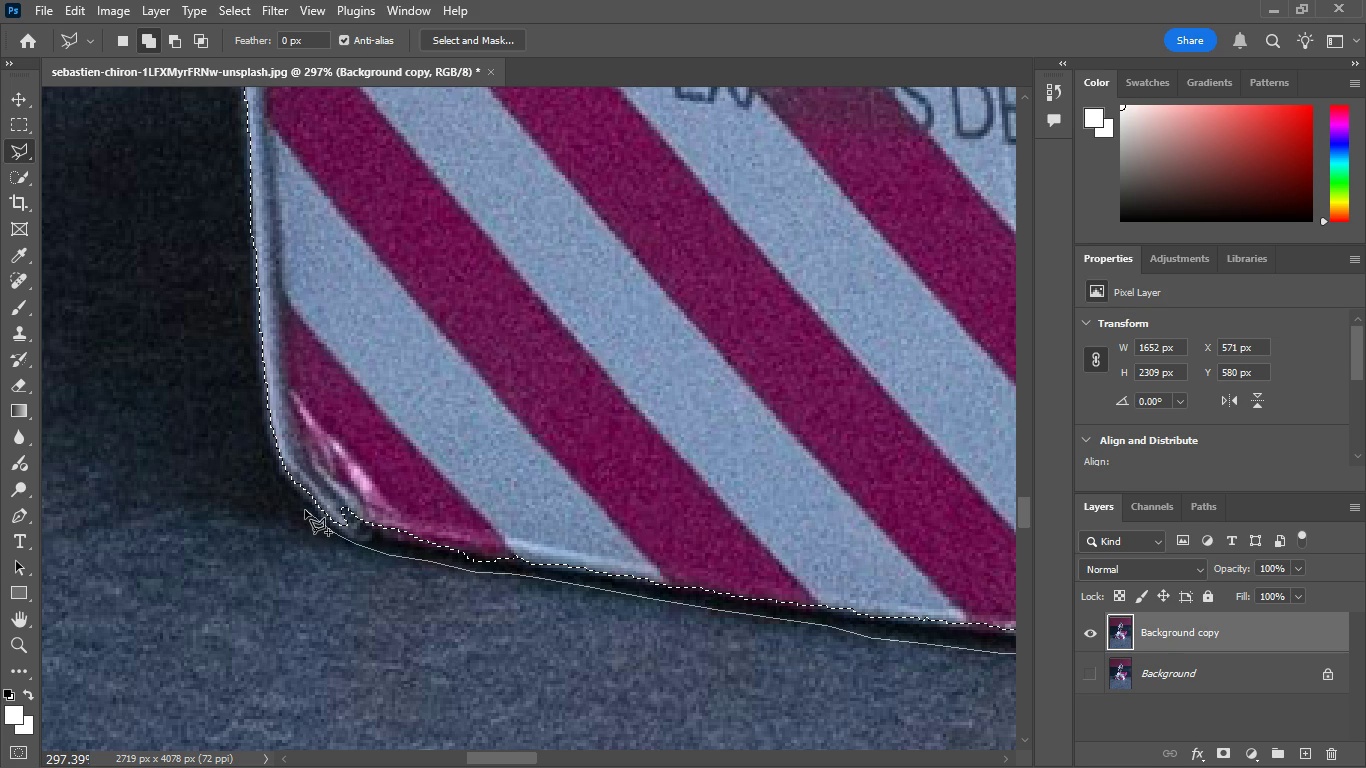 
left_click([305, 510])
 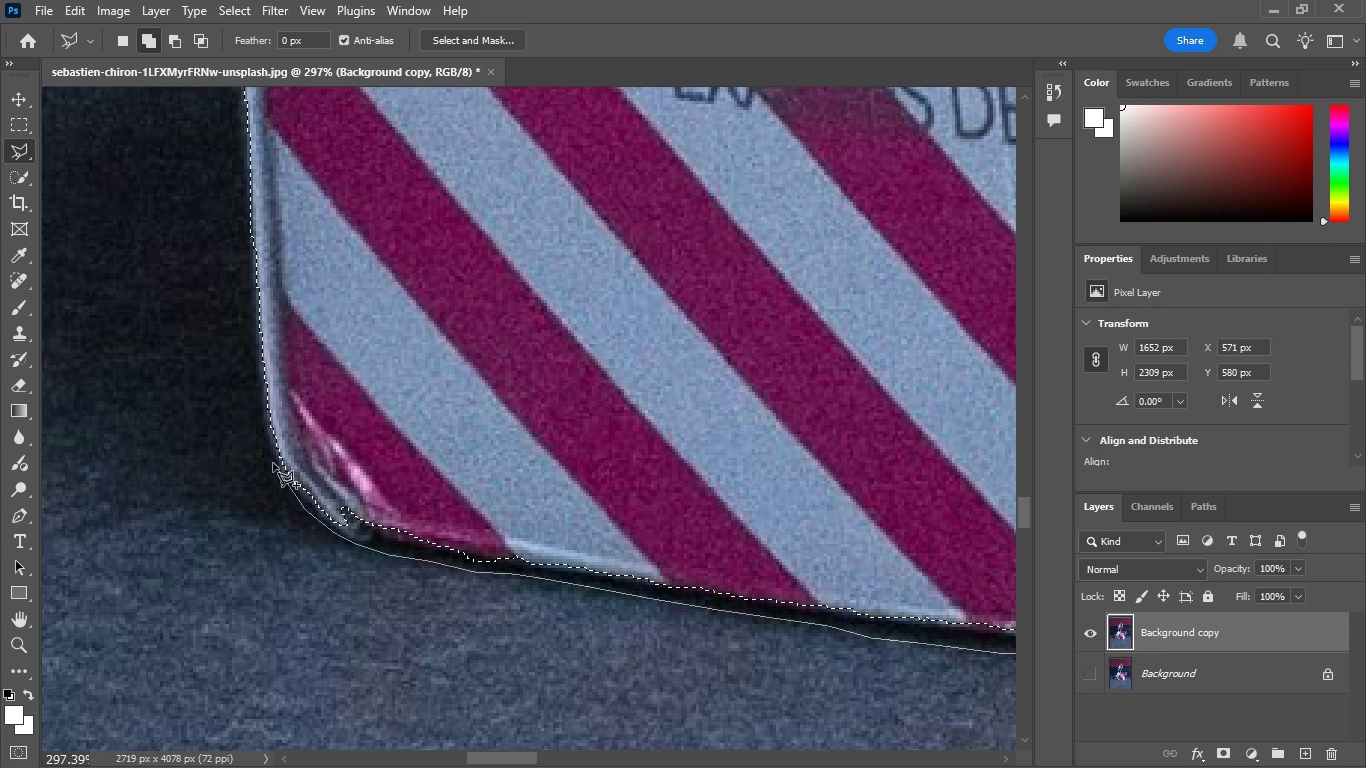 
left_click([274, 459])
 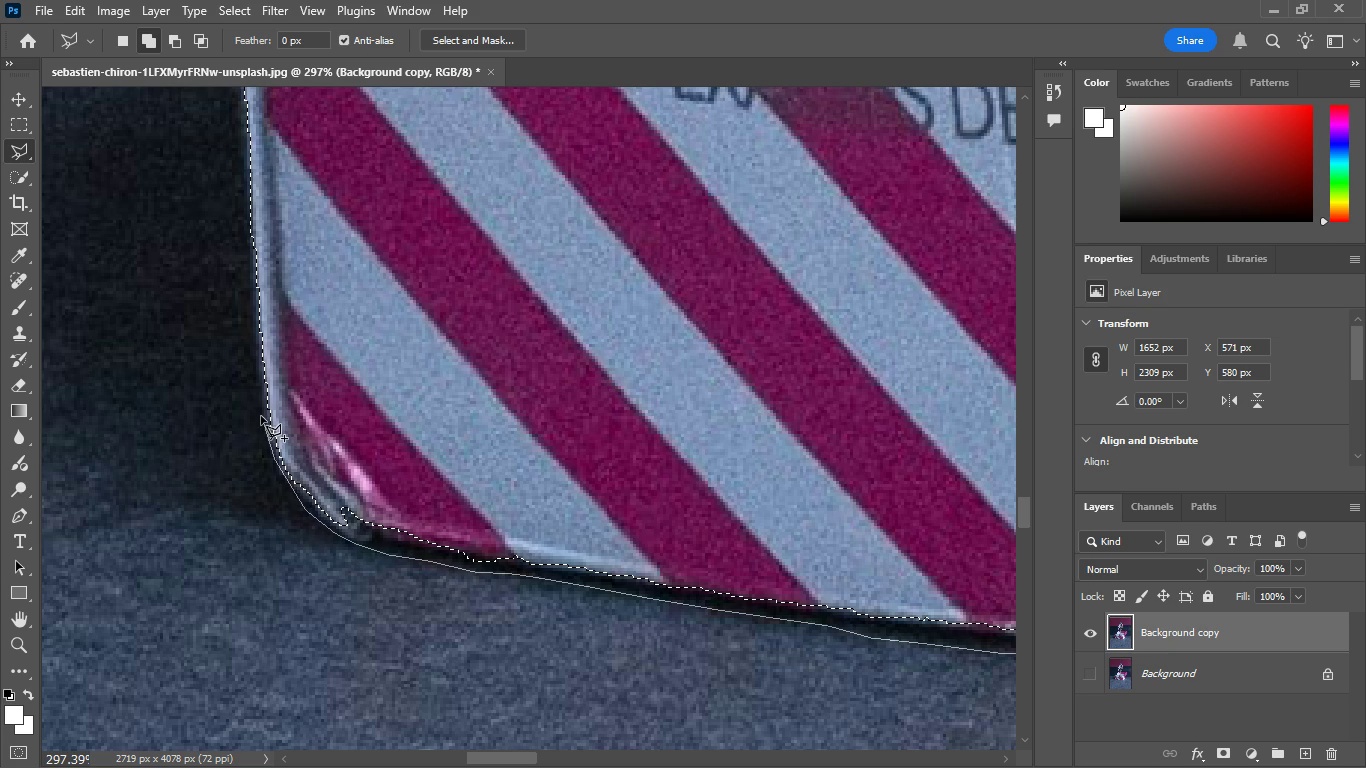 
left_click([261, 416])
 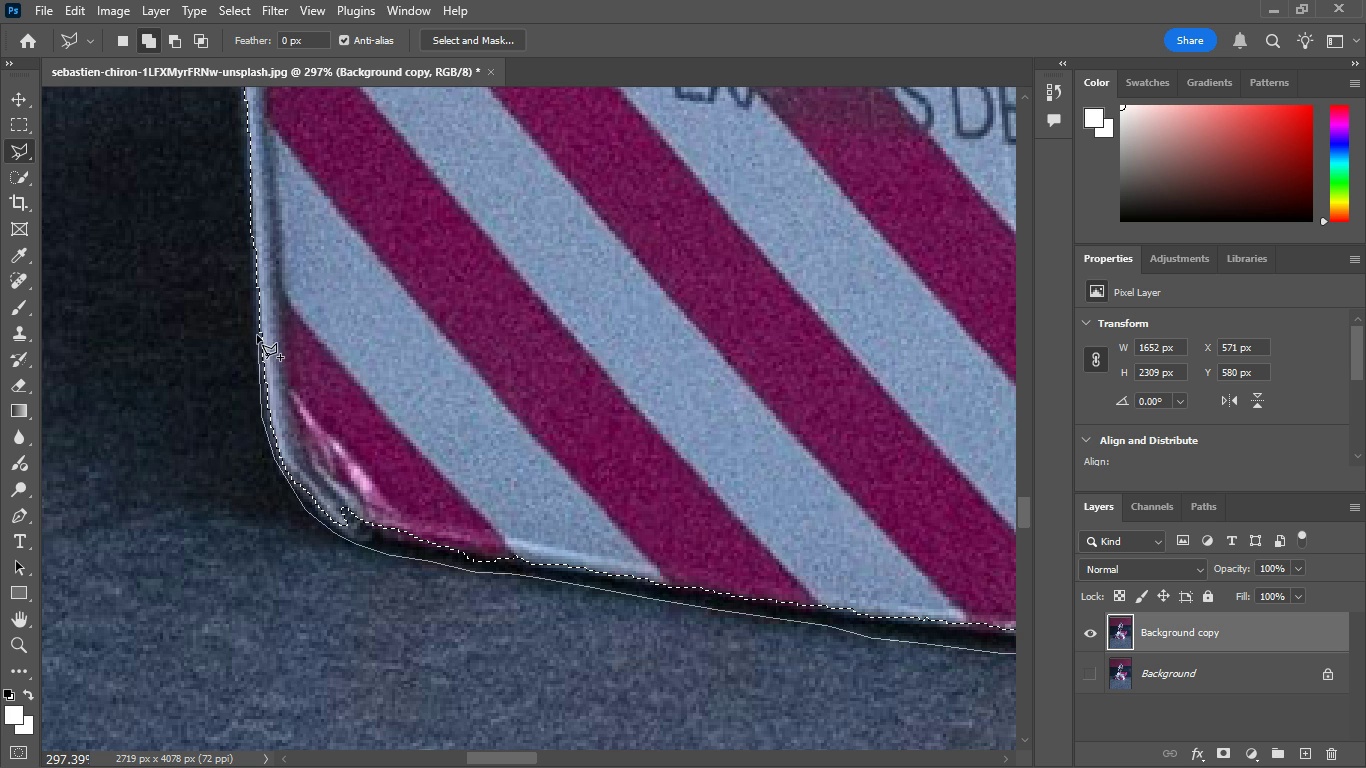 
left_click([257, 335])